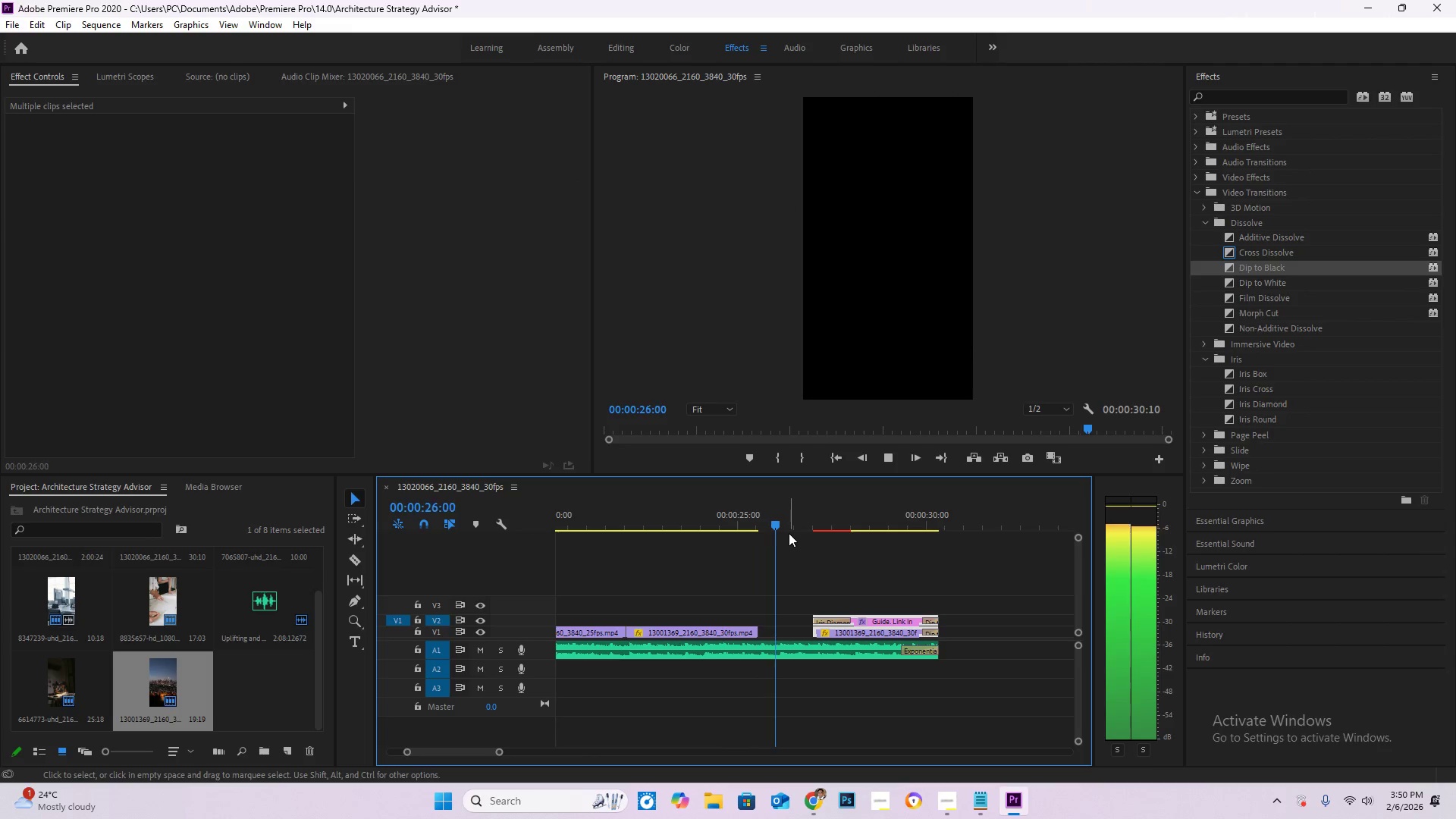 
key(Space)
 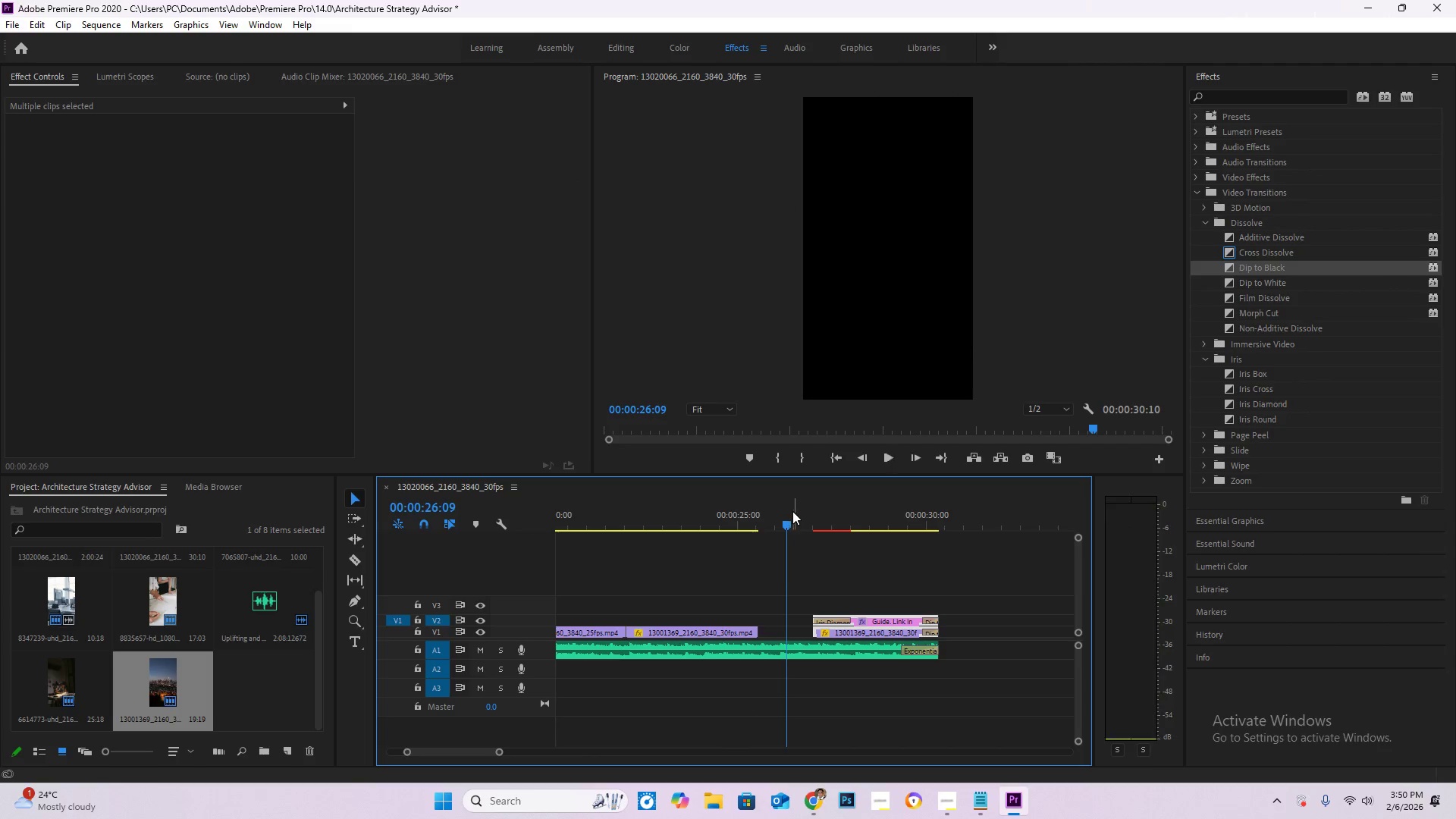 
left_click_drag(start_coordinate=[791, 513], to_coordinate=[783, 516])
 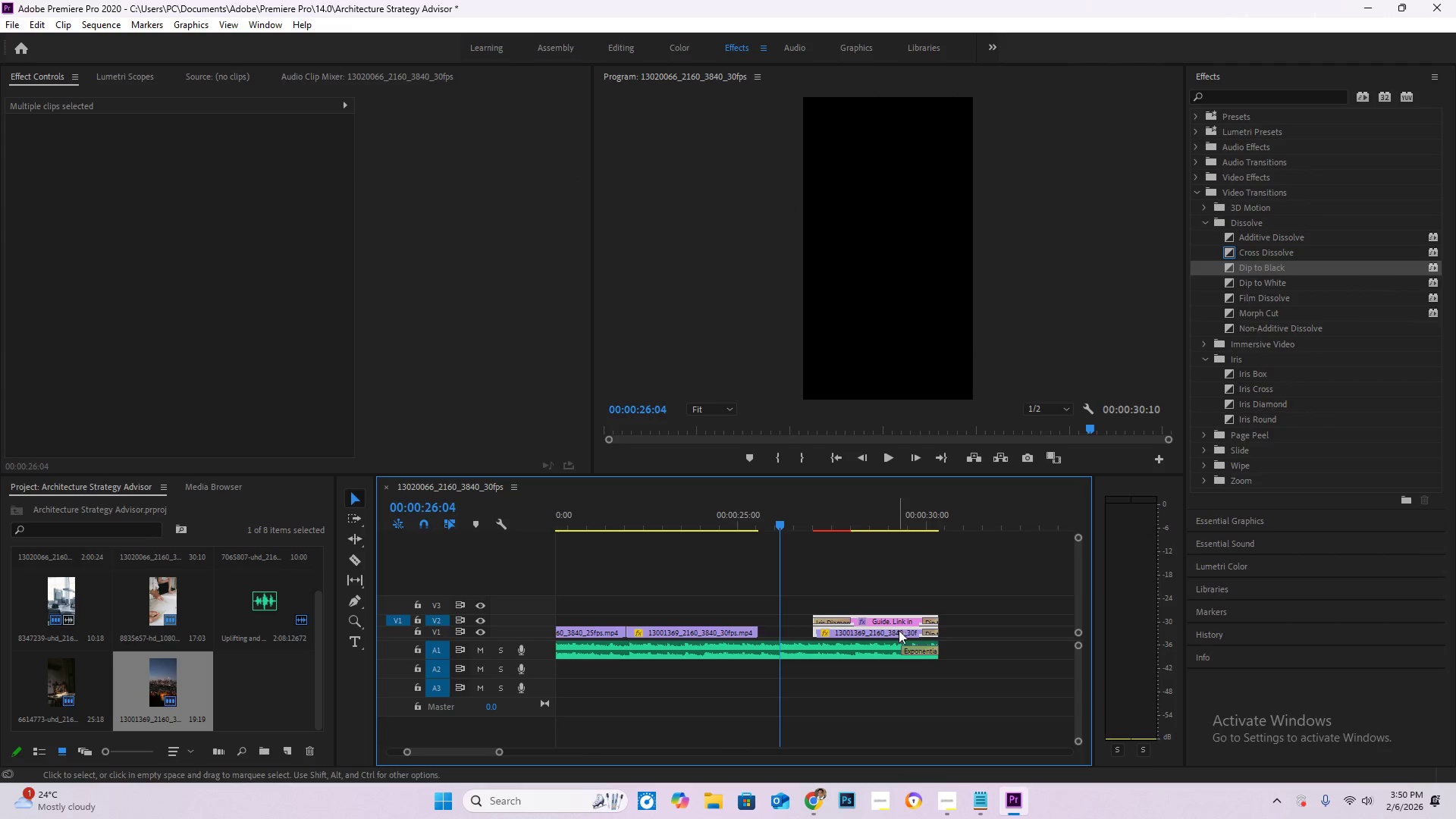 
left_click_drag(start_coordinate=[896, 634], to_coordinate=[863, 633])
 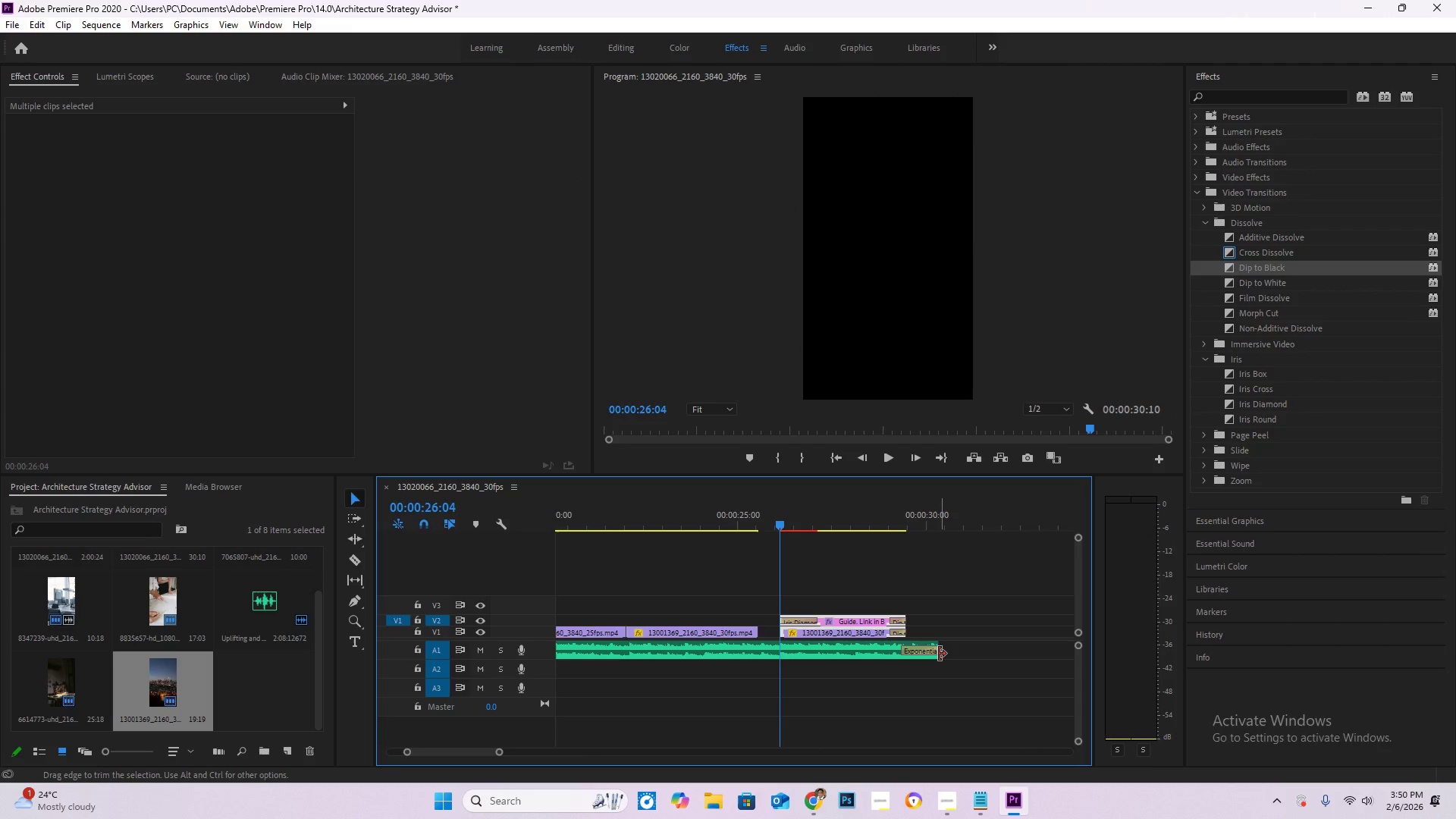 
left_click_drag(start_coordinate=[937, 653], to_coordinate=[902, 664])
 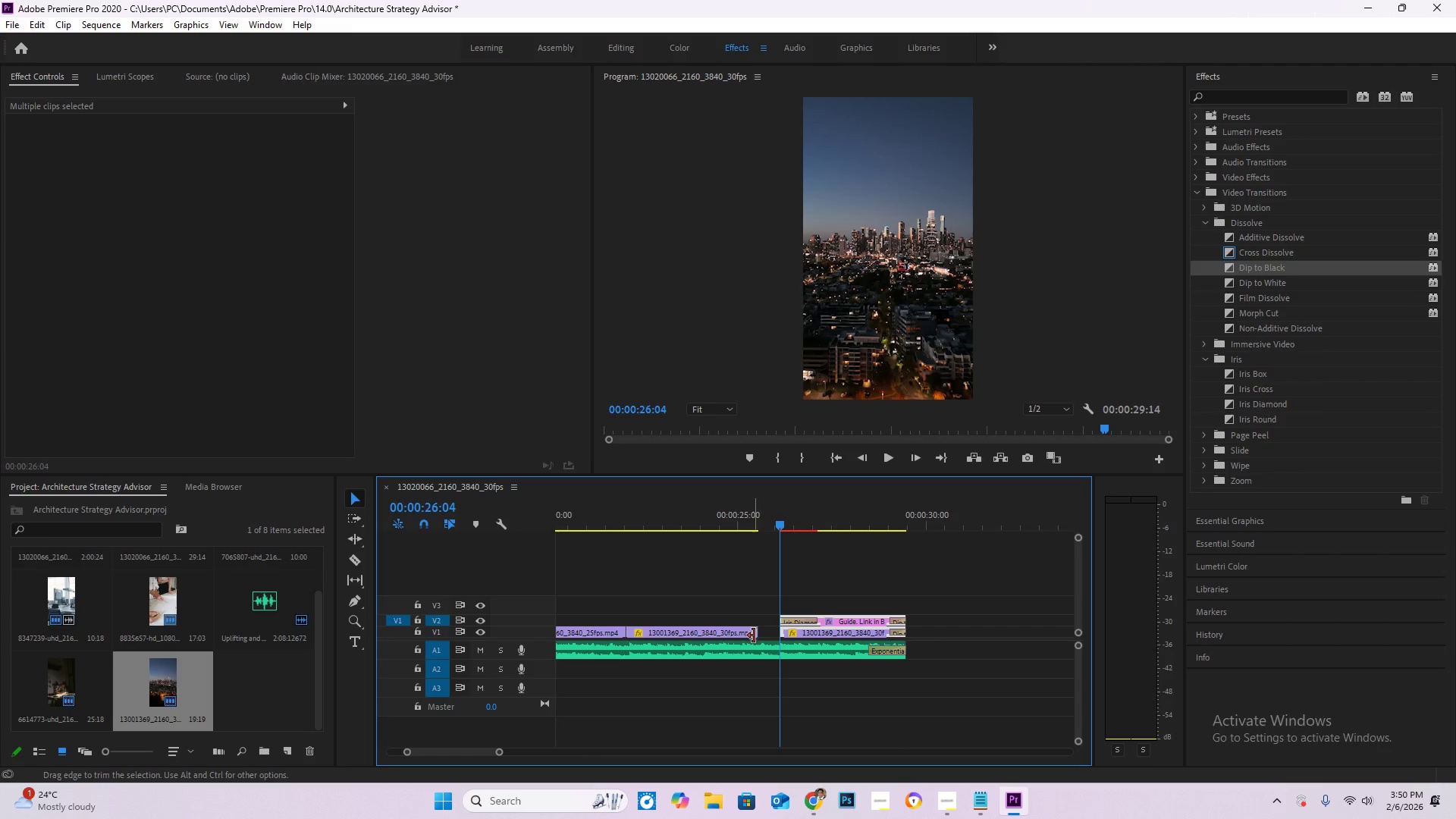 
left_click_drag(start_coordinate=[757, 636], to_coordinate=[779, 646])
 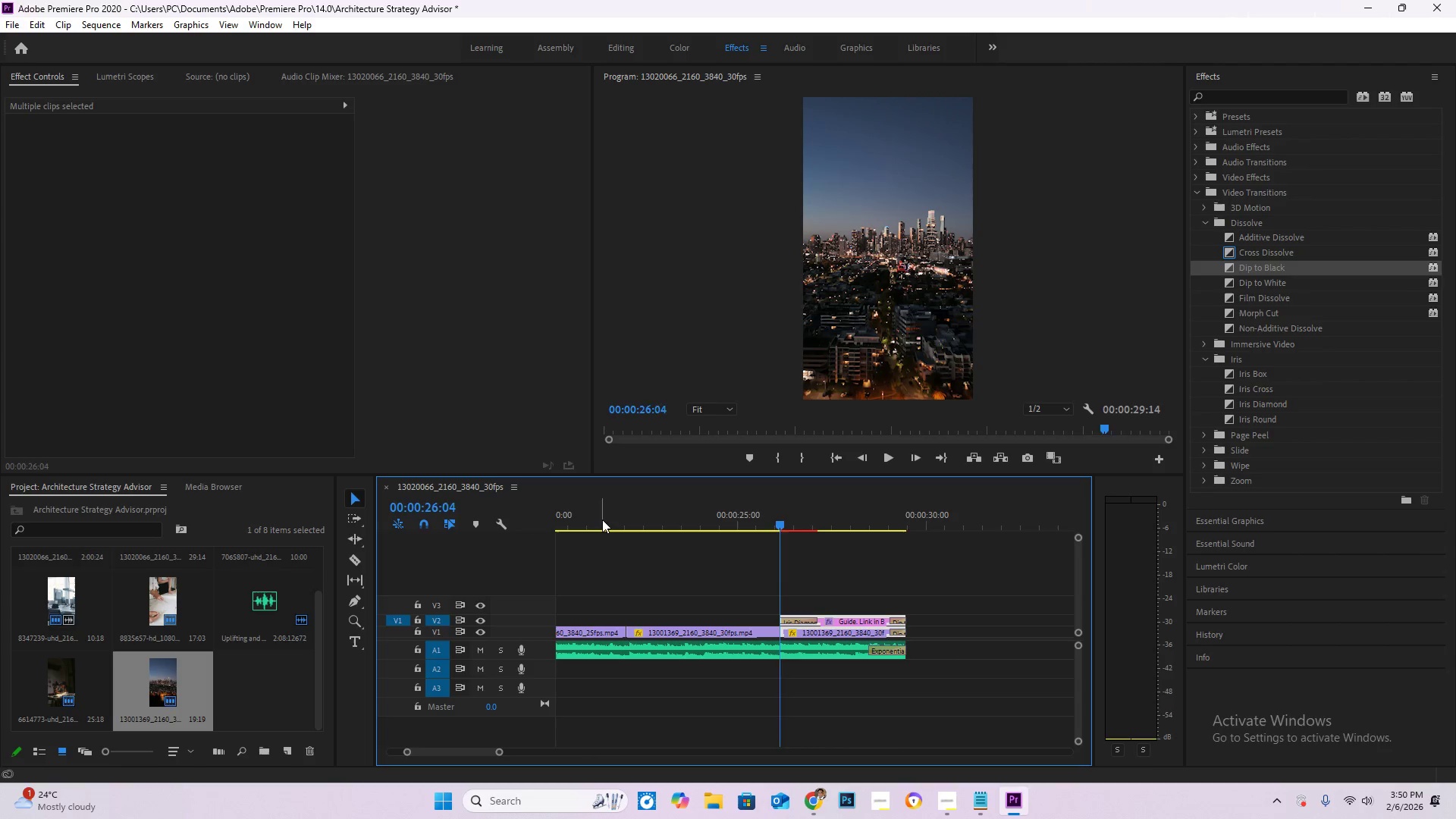 
key(Space)
 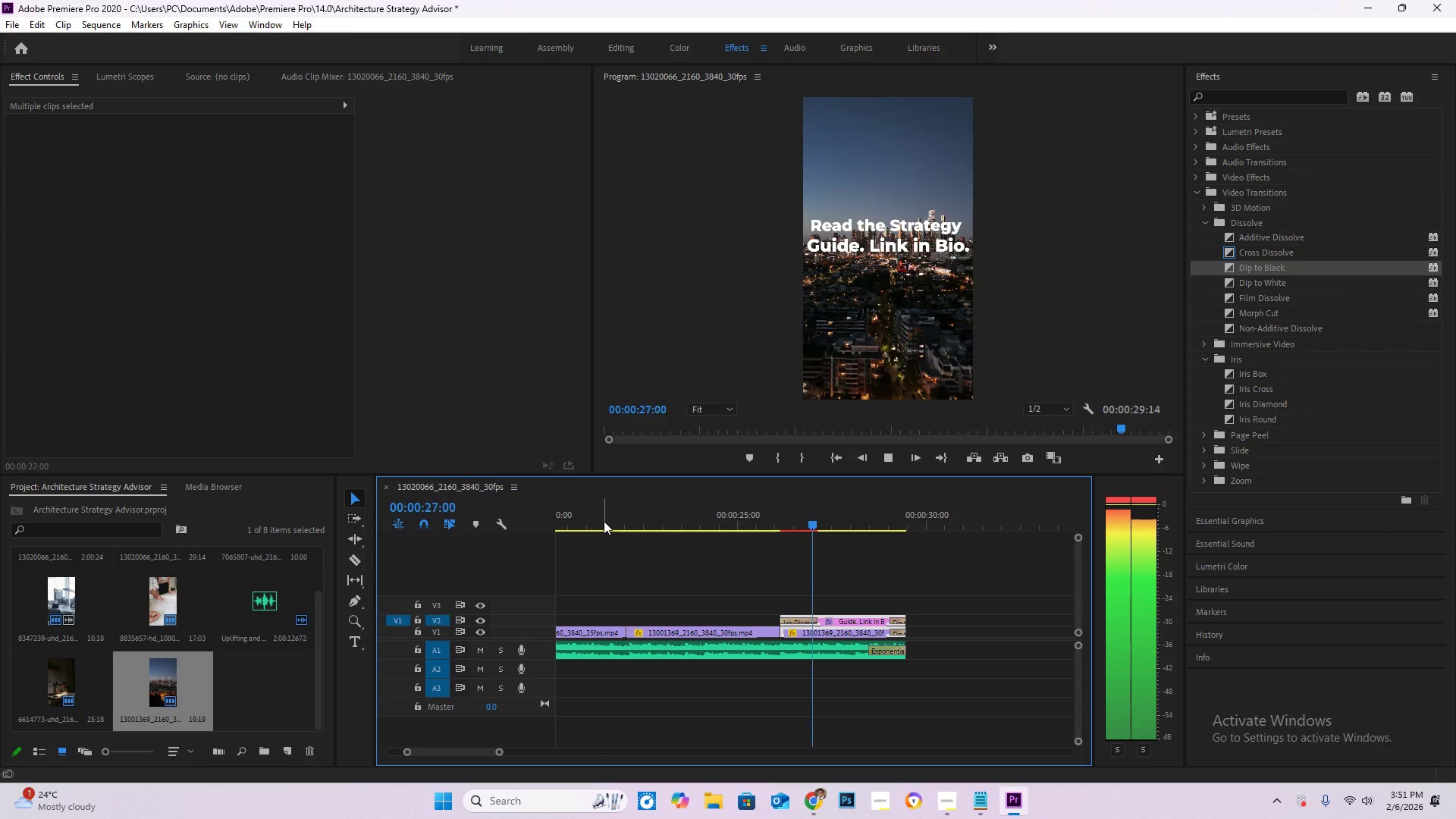 
wait(12.12)
 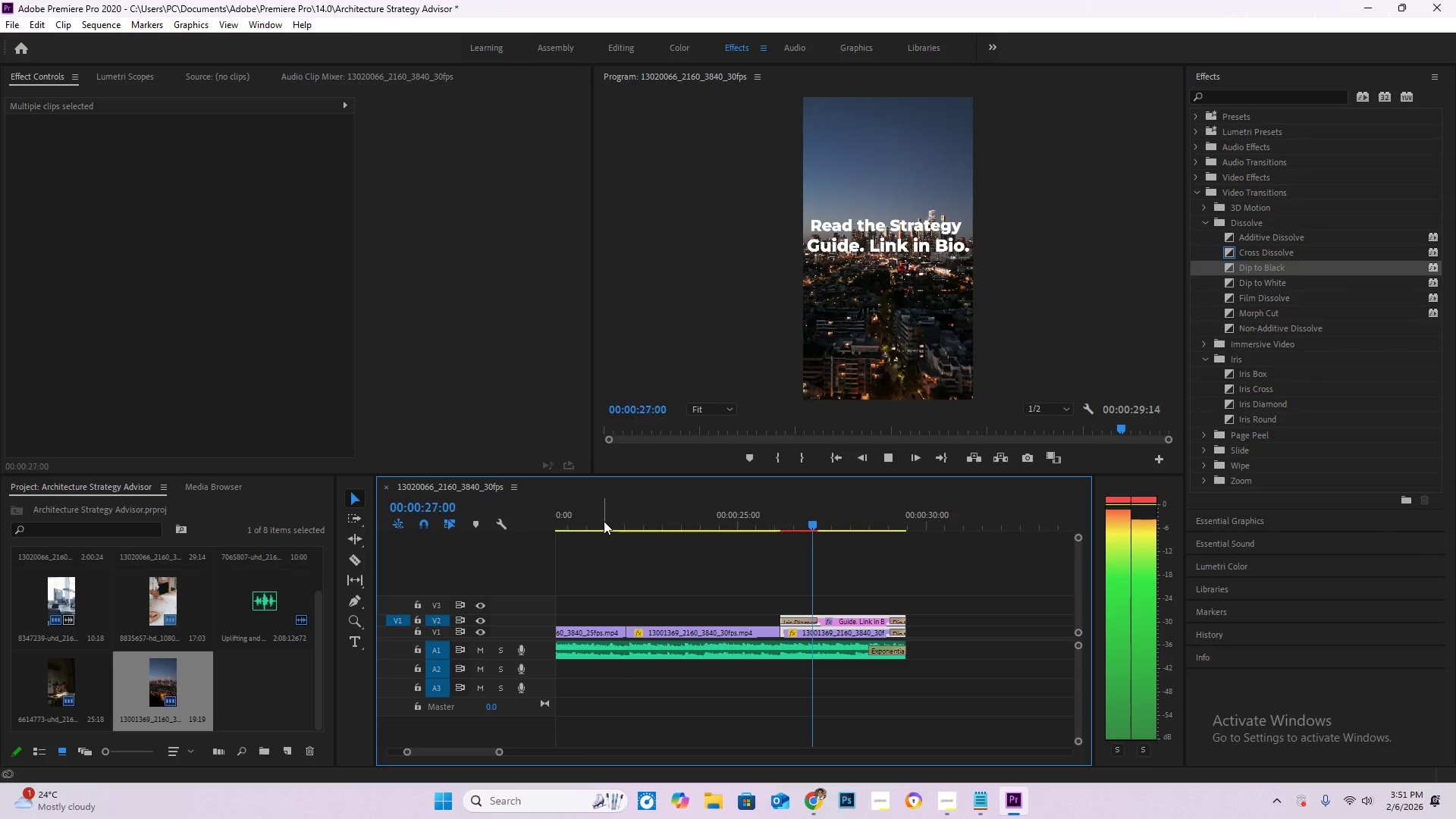 
left_click_drag(start_coordinate=[759, 510], to_coordinate=[912, 535])
 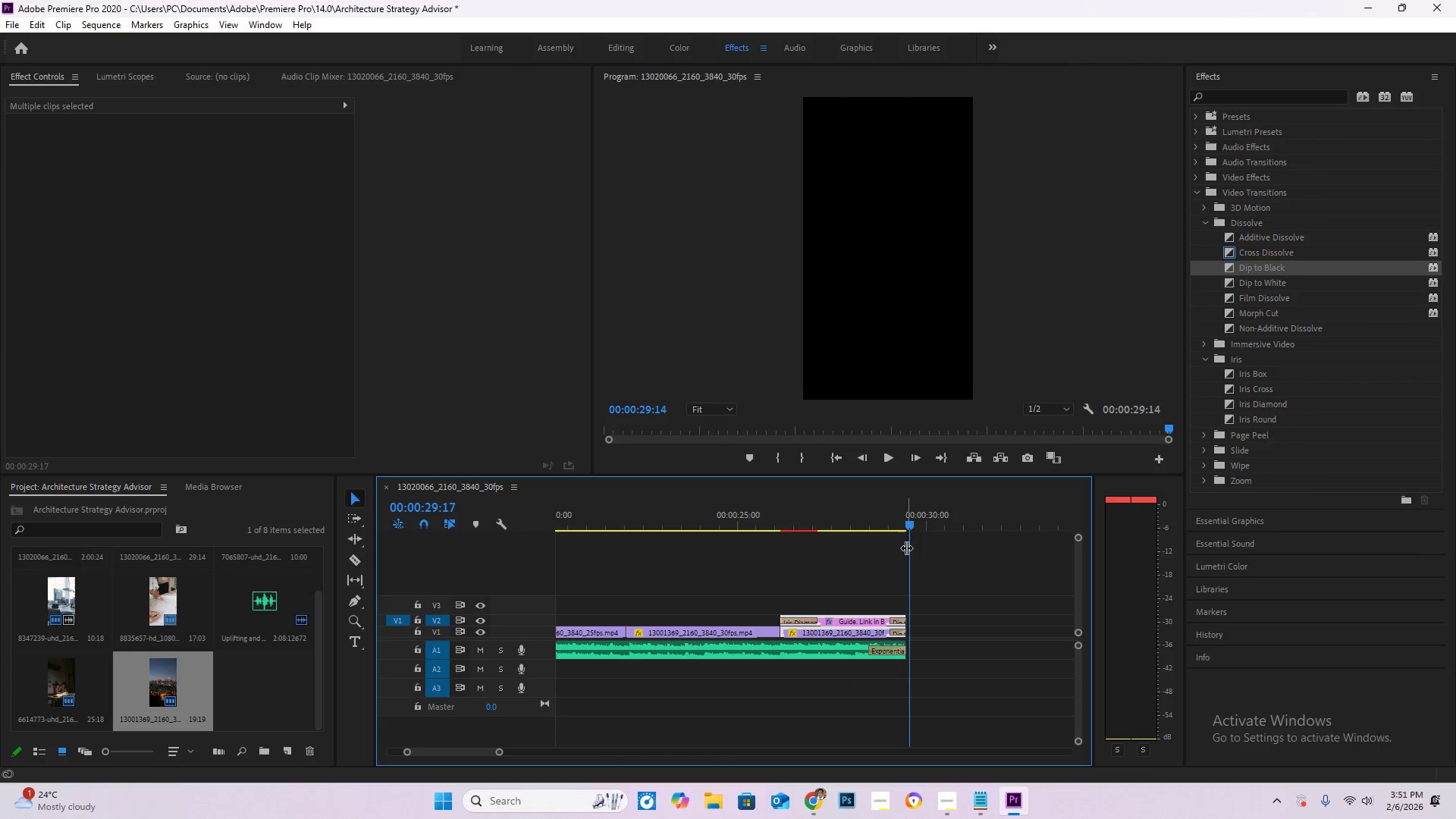 
key(Control+S)
 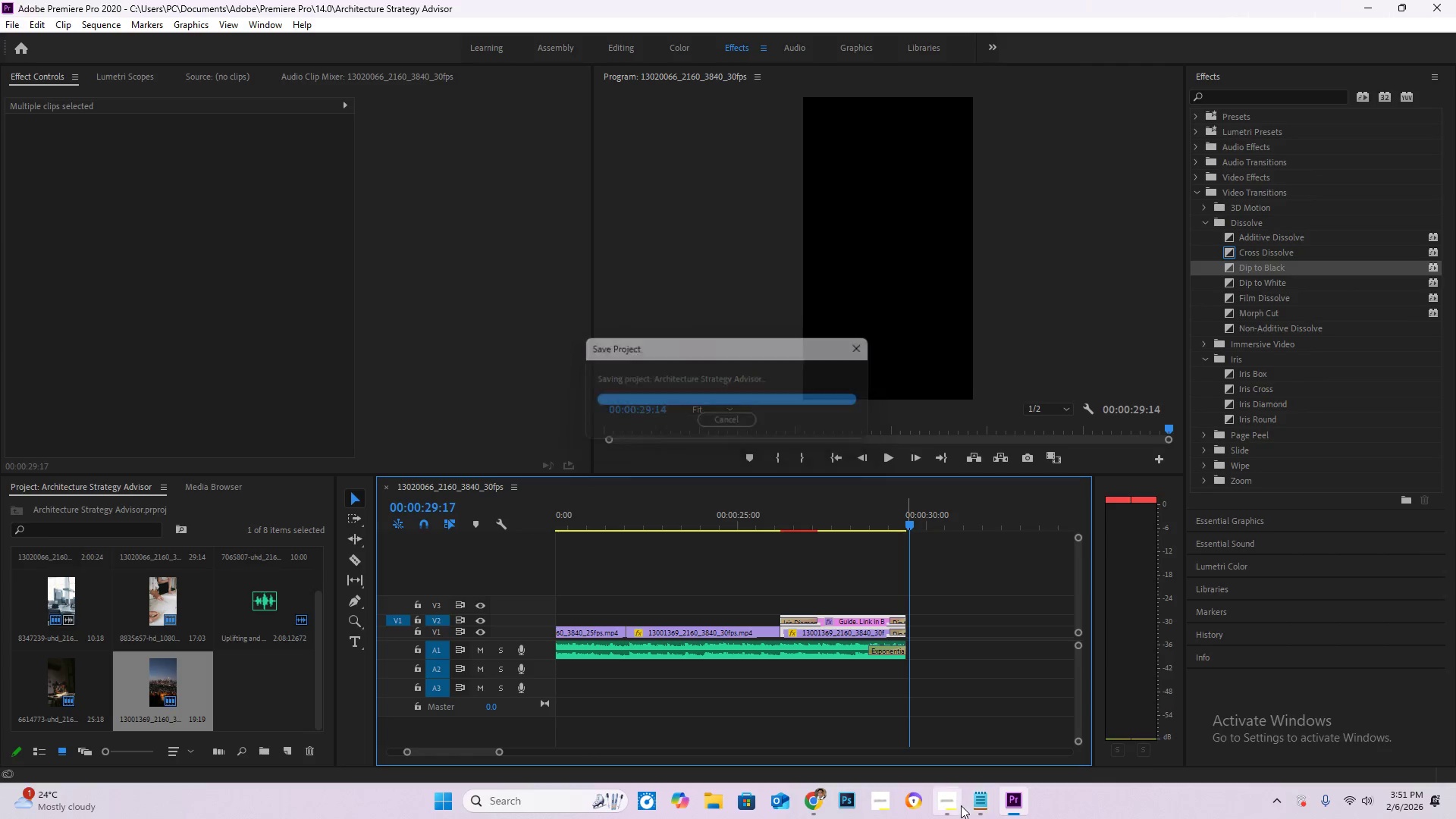 
left_click([960, 805])